 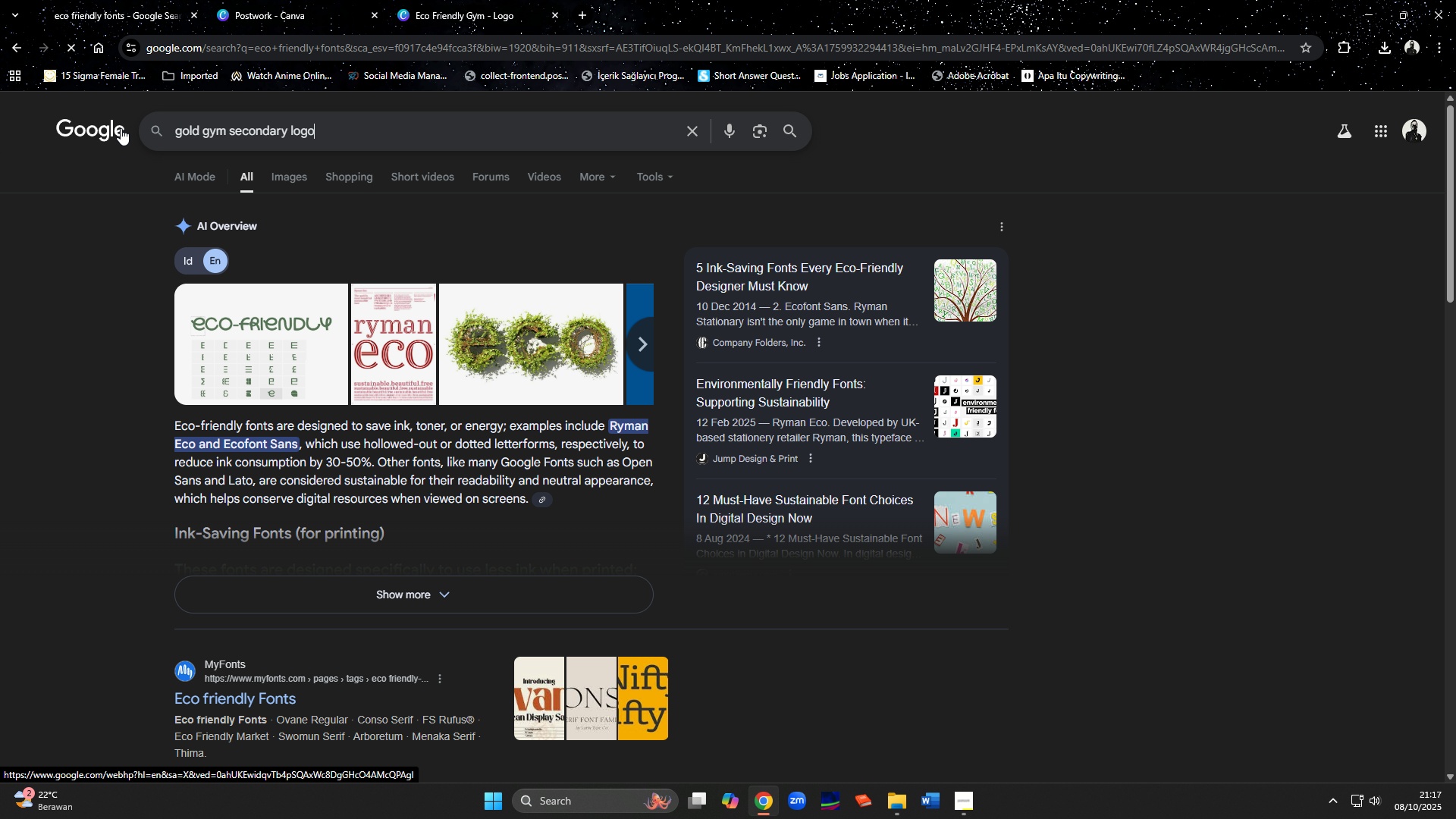 
key(Enter)
 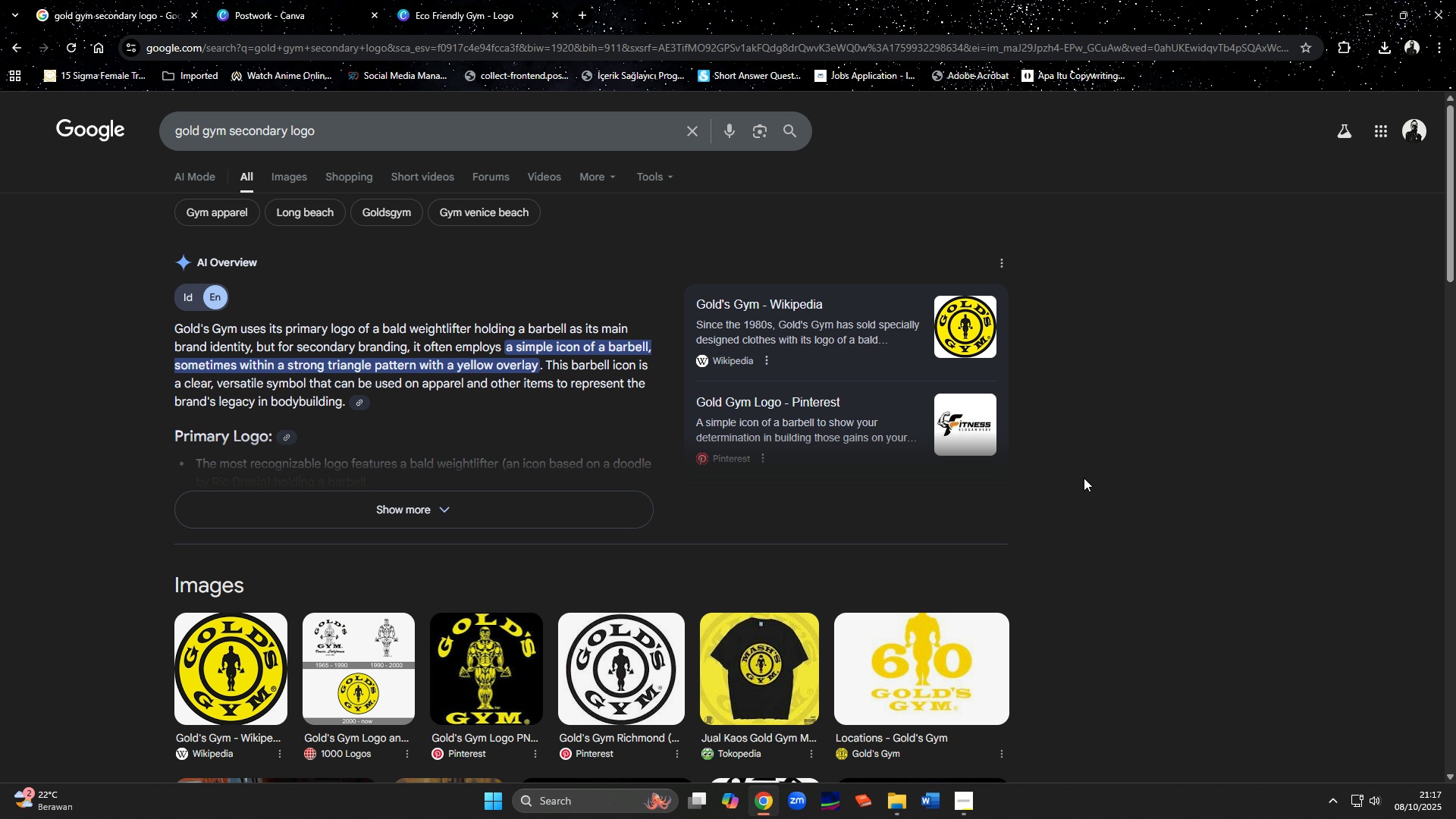 
wait(12.97)
 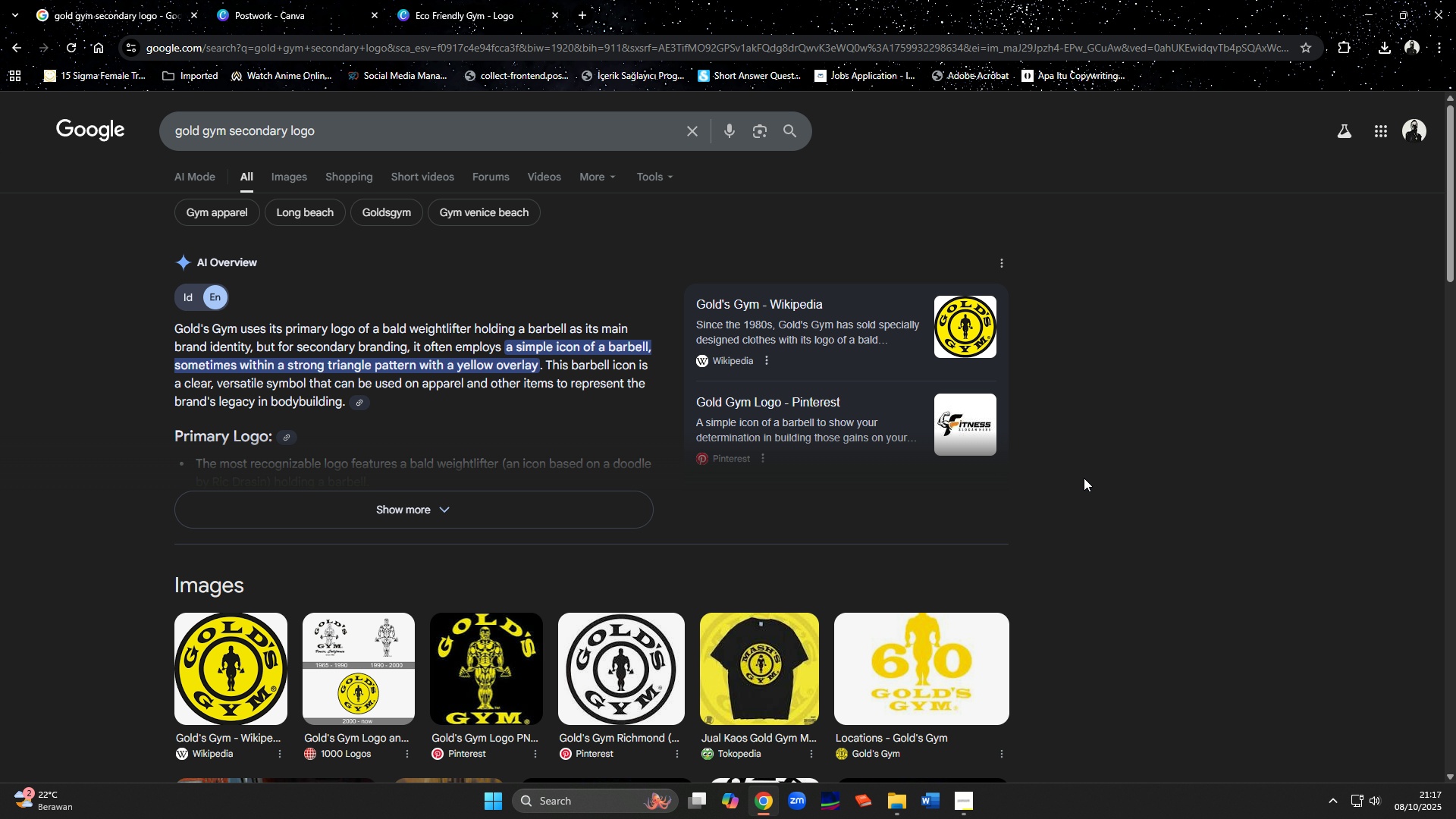 
scroll: coordinate [1094, 491], scroll_direction: down, amount: 5.0
 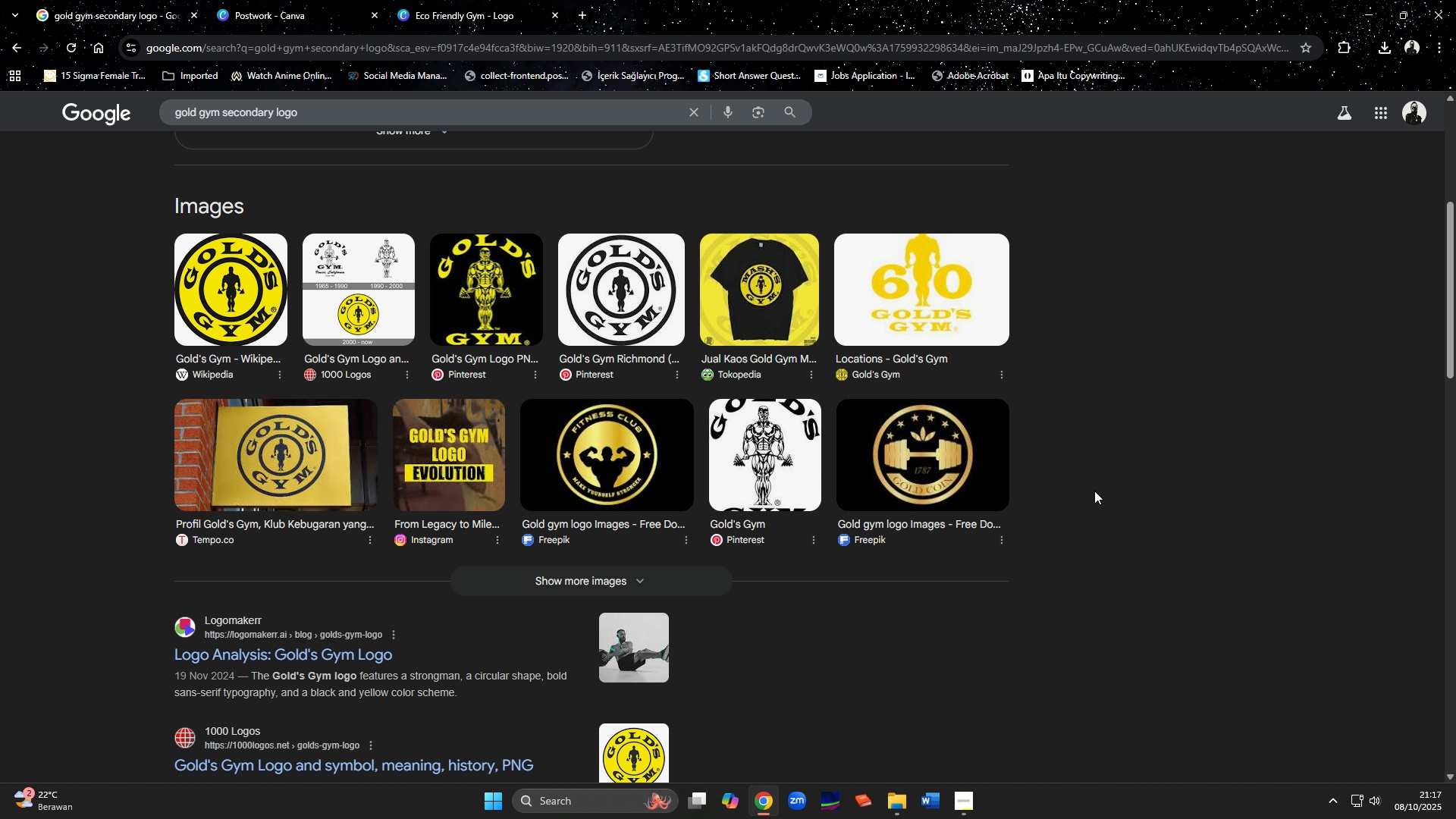 
scroll: coordinate [1094, 491], scroll_direction: up, amount: 7.0
 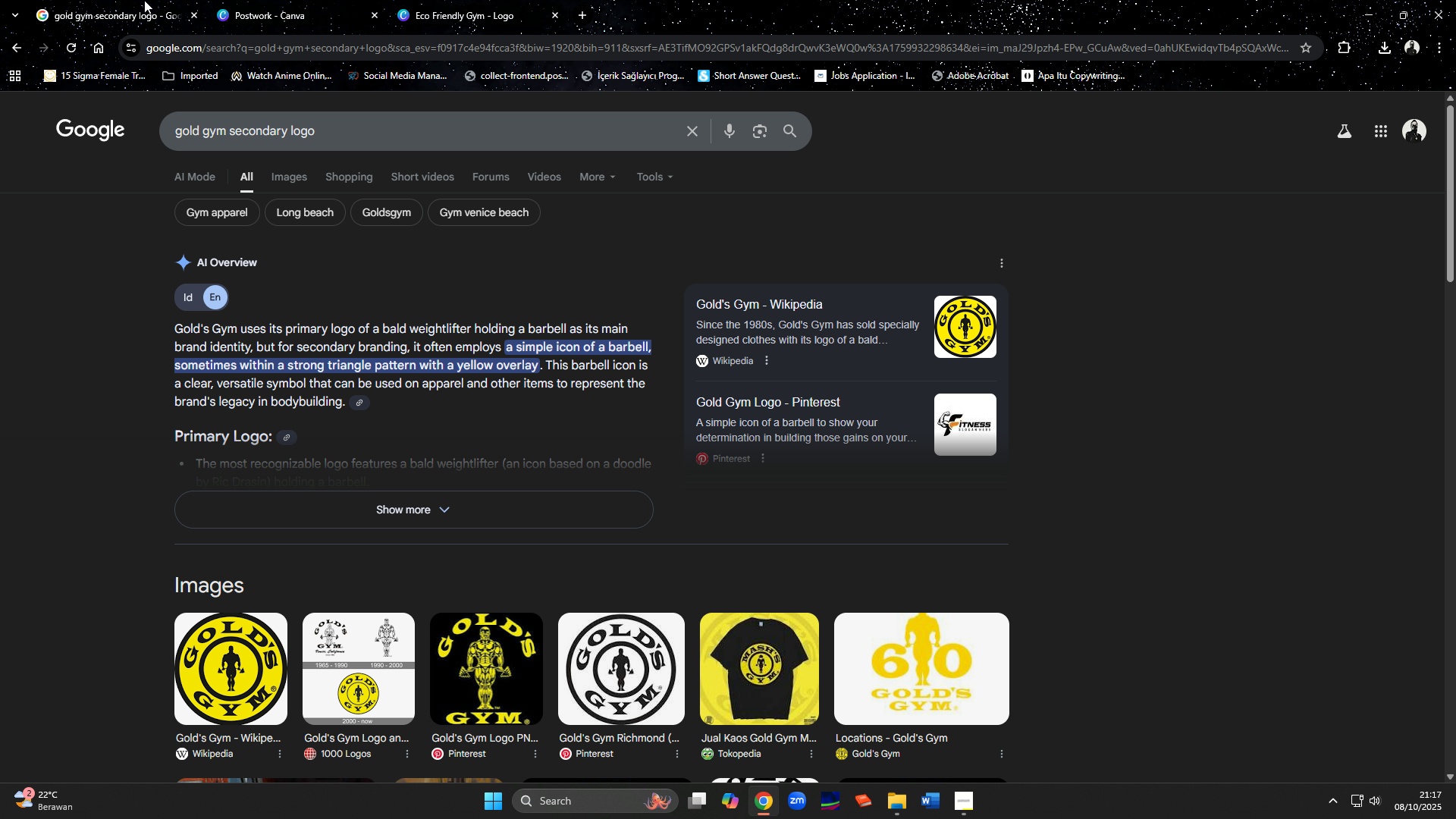 
left_click([143, 0])
 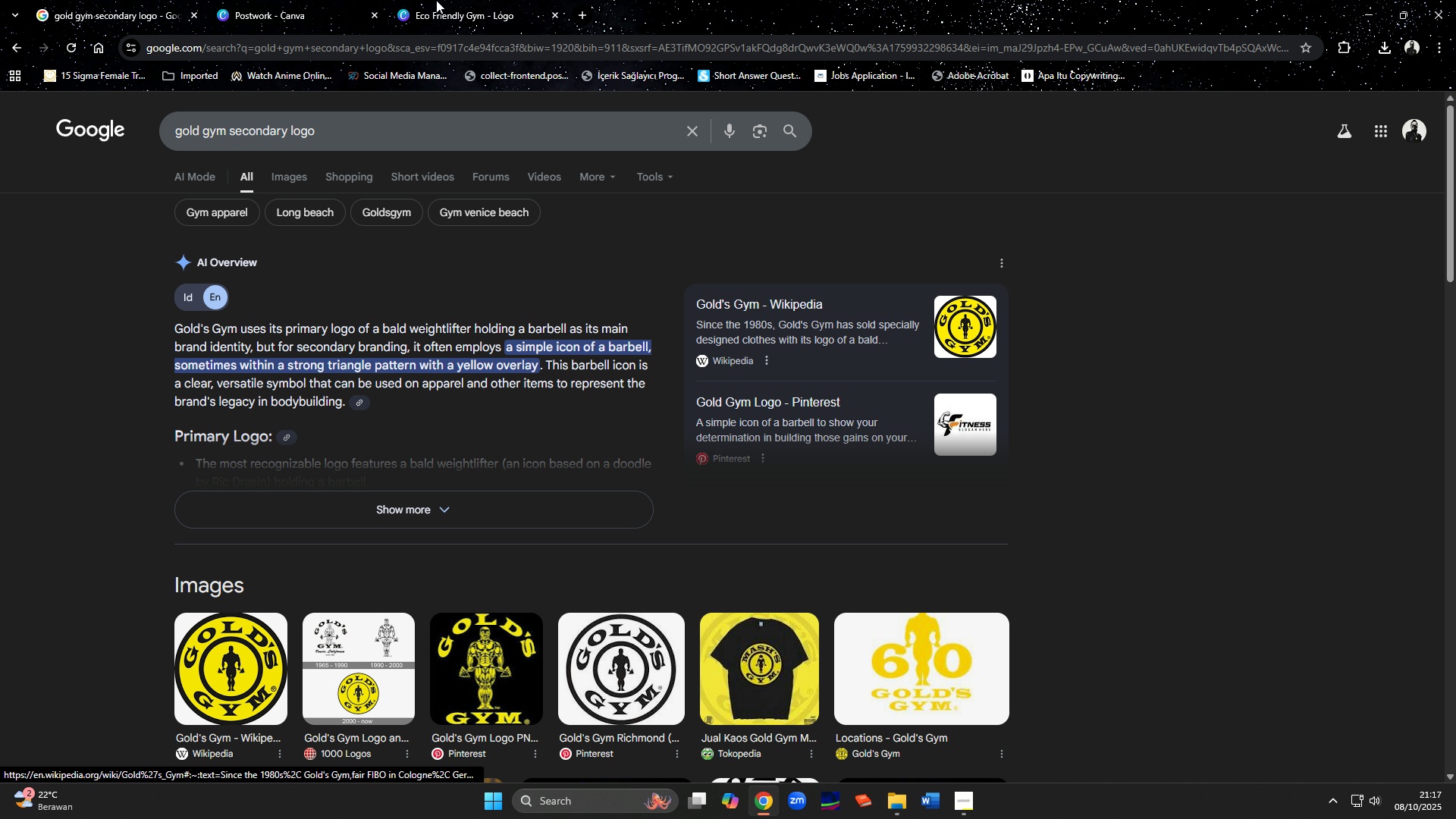 
left_click([436, 0])
 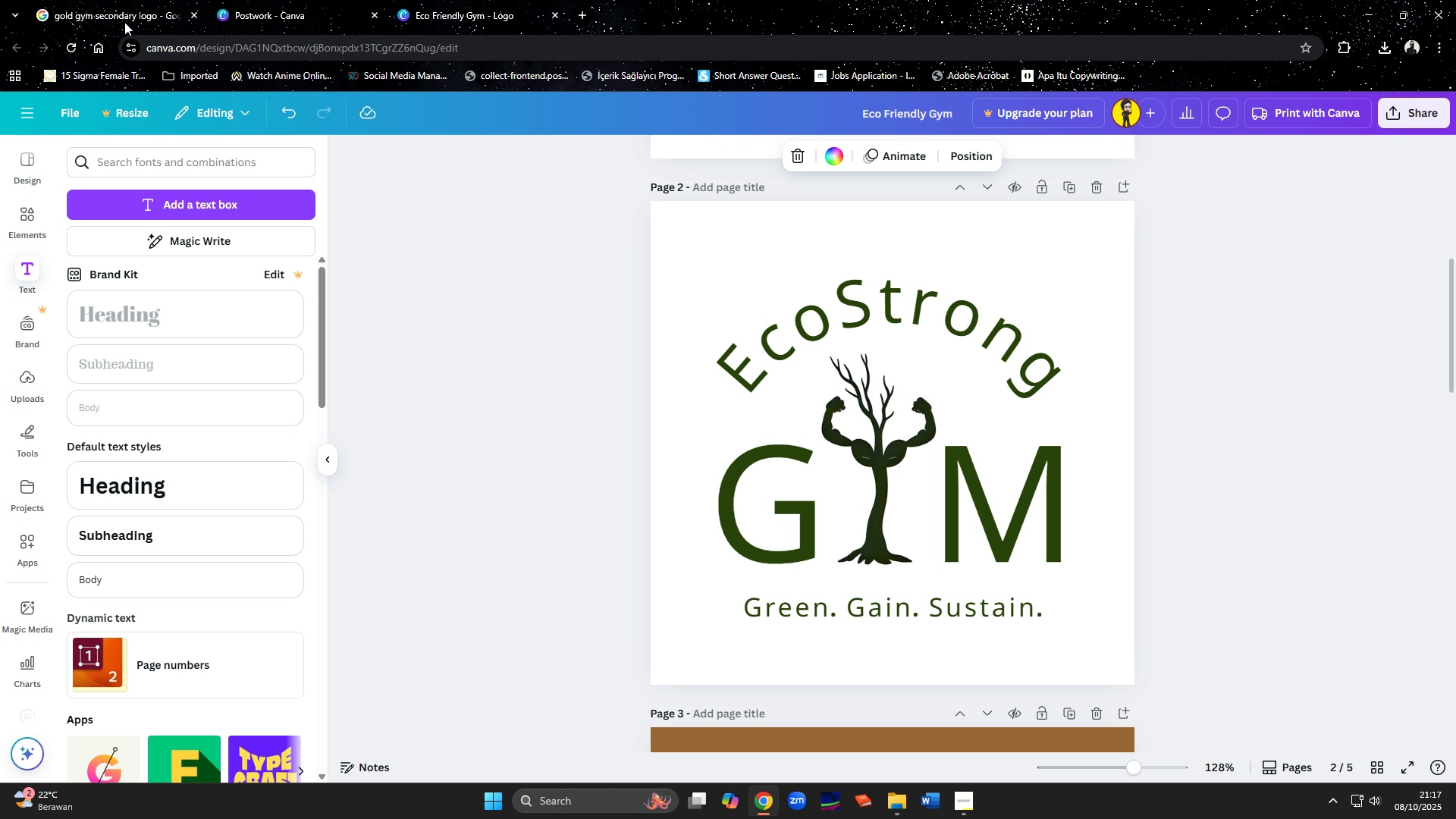 
left_click([124, 22])
 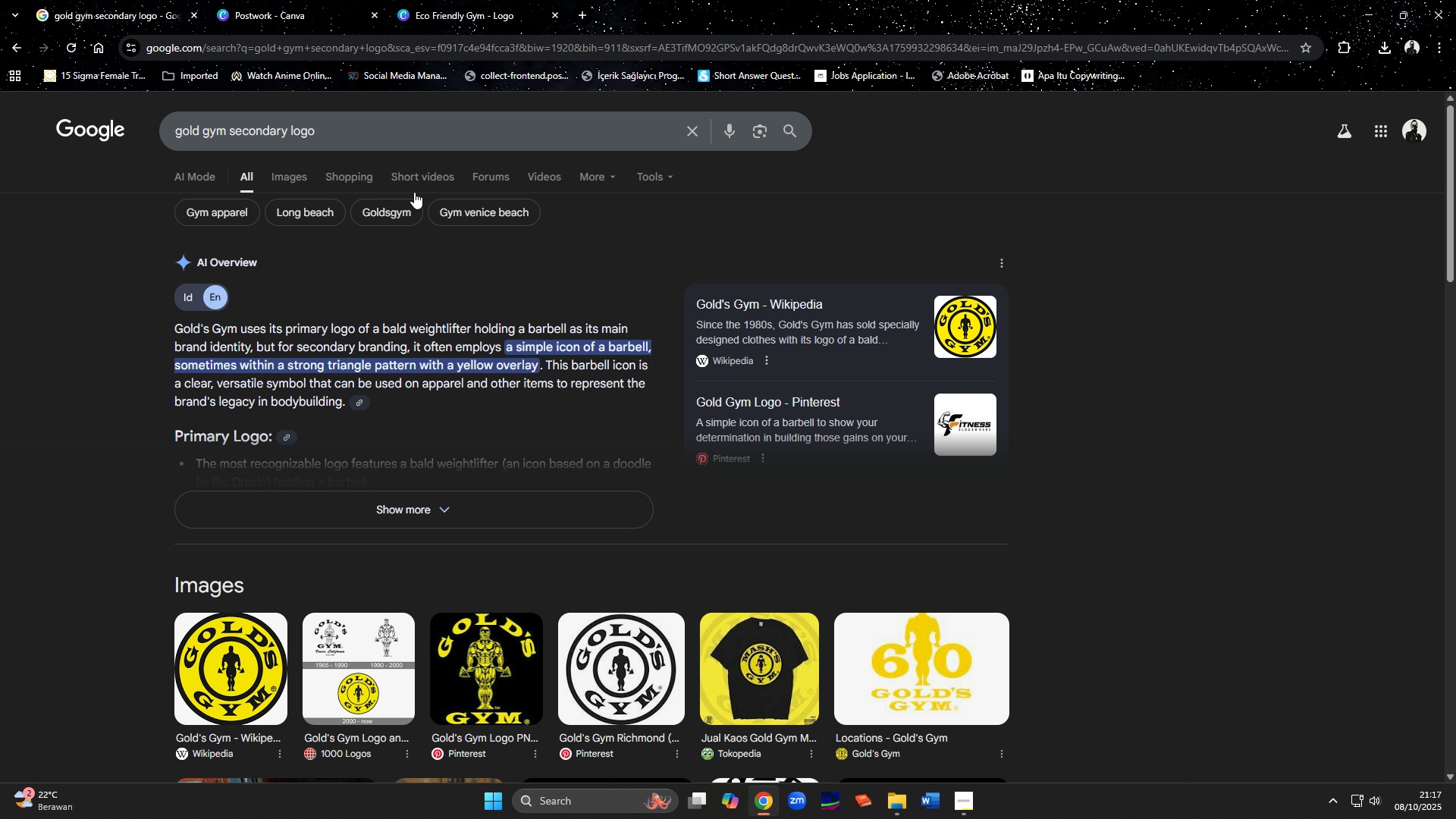 
left_click([423, 20])
 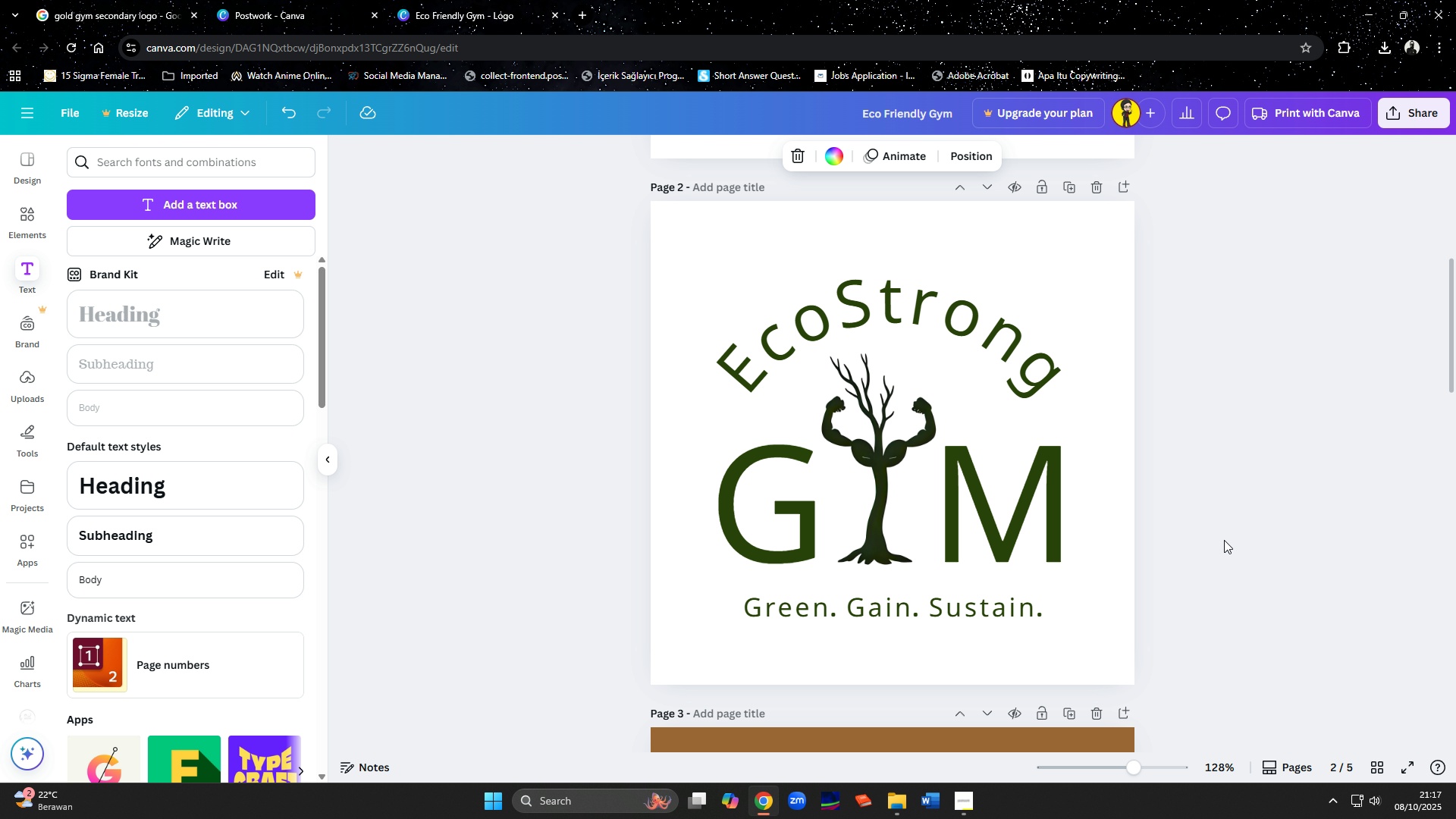 
scroll: coordinate [1228, 521], scroll_direction: up, amount: 7.0
 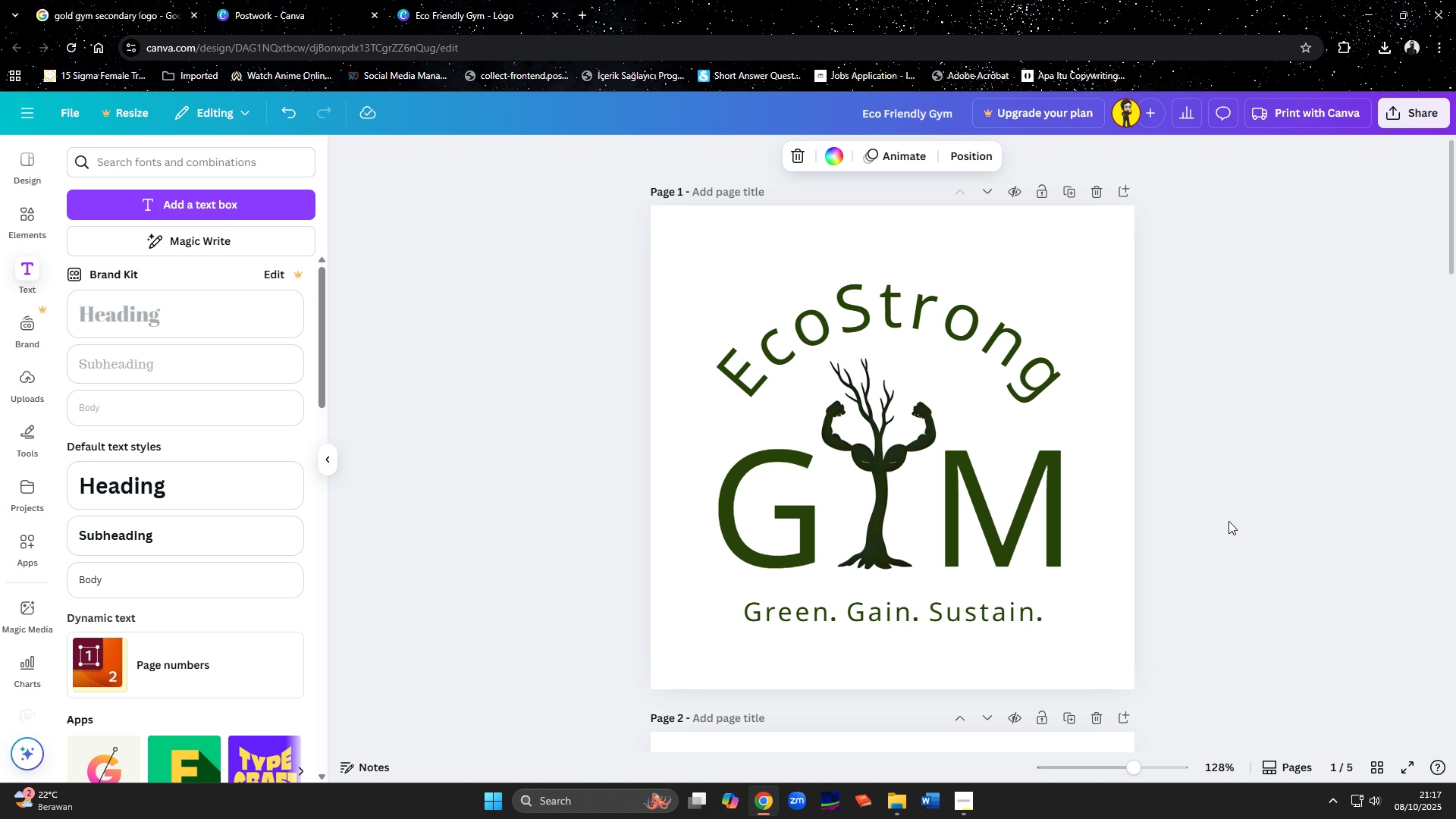 
wait(8.27)
 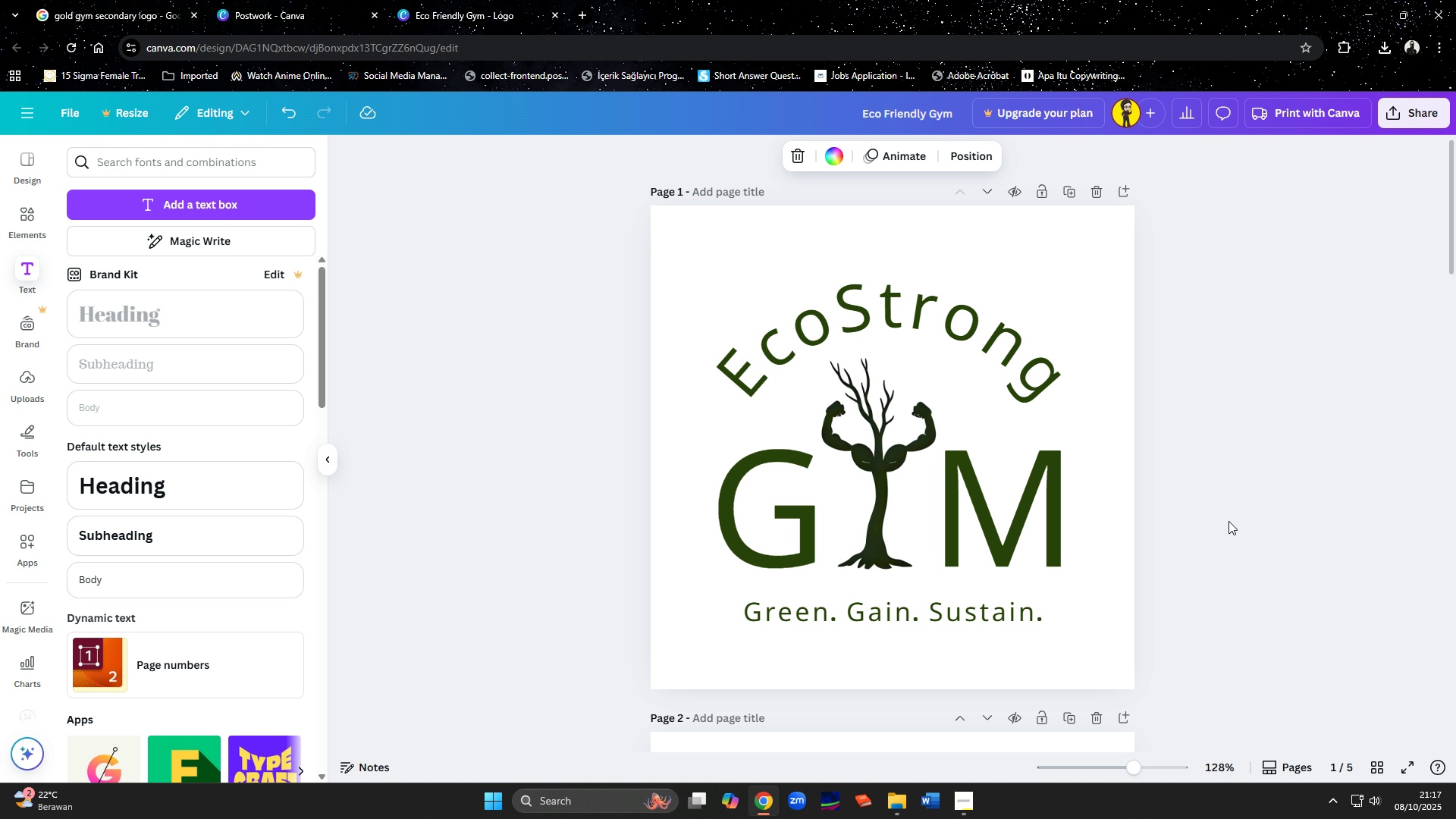 
scroll: coordinate [1228, 521], scroll_direction: up, amount: 3.0
 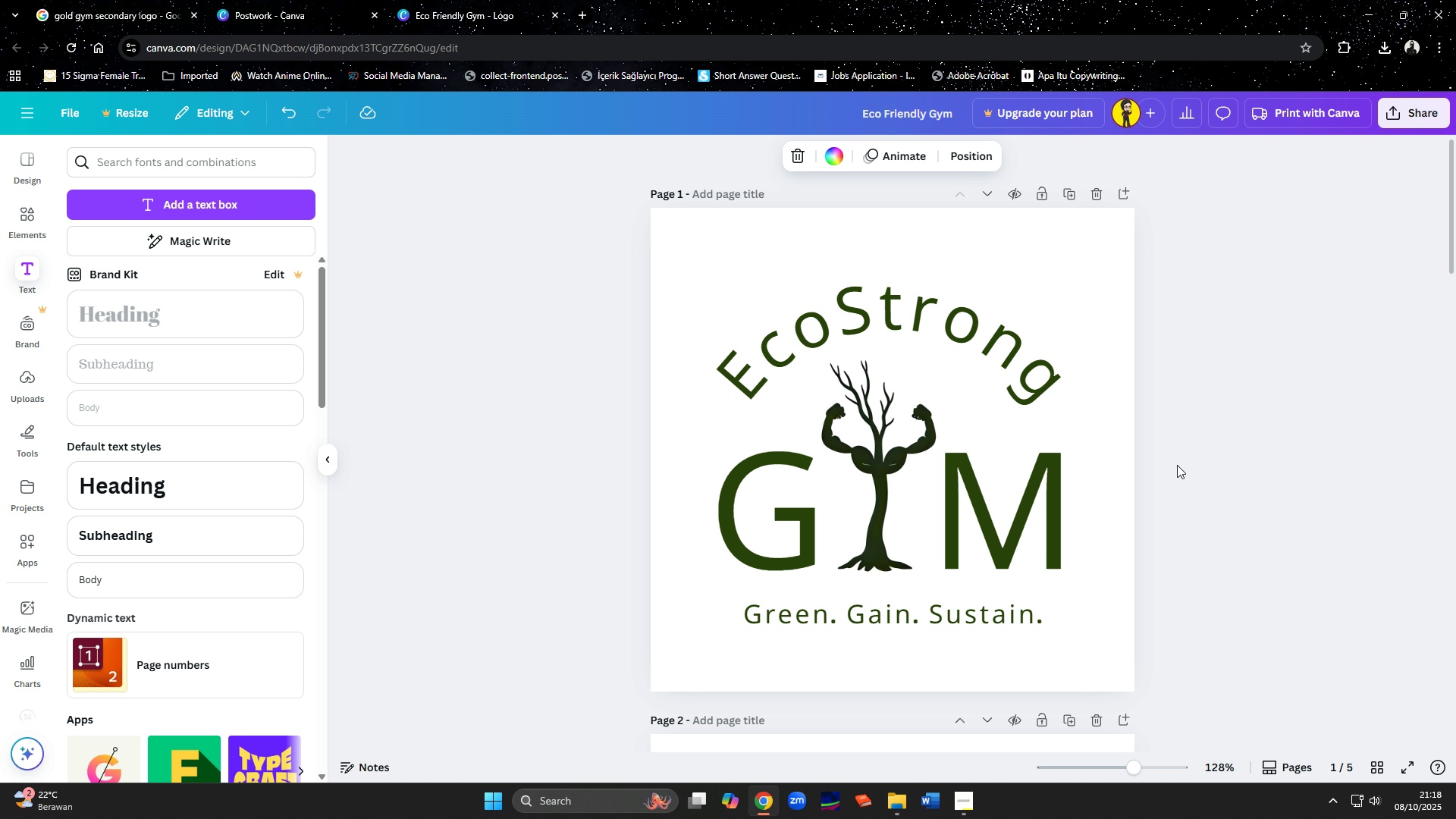 
wait(14.22)
 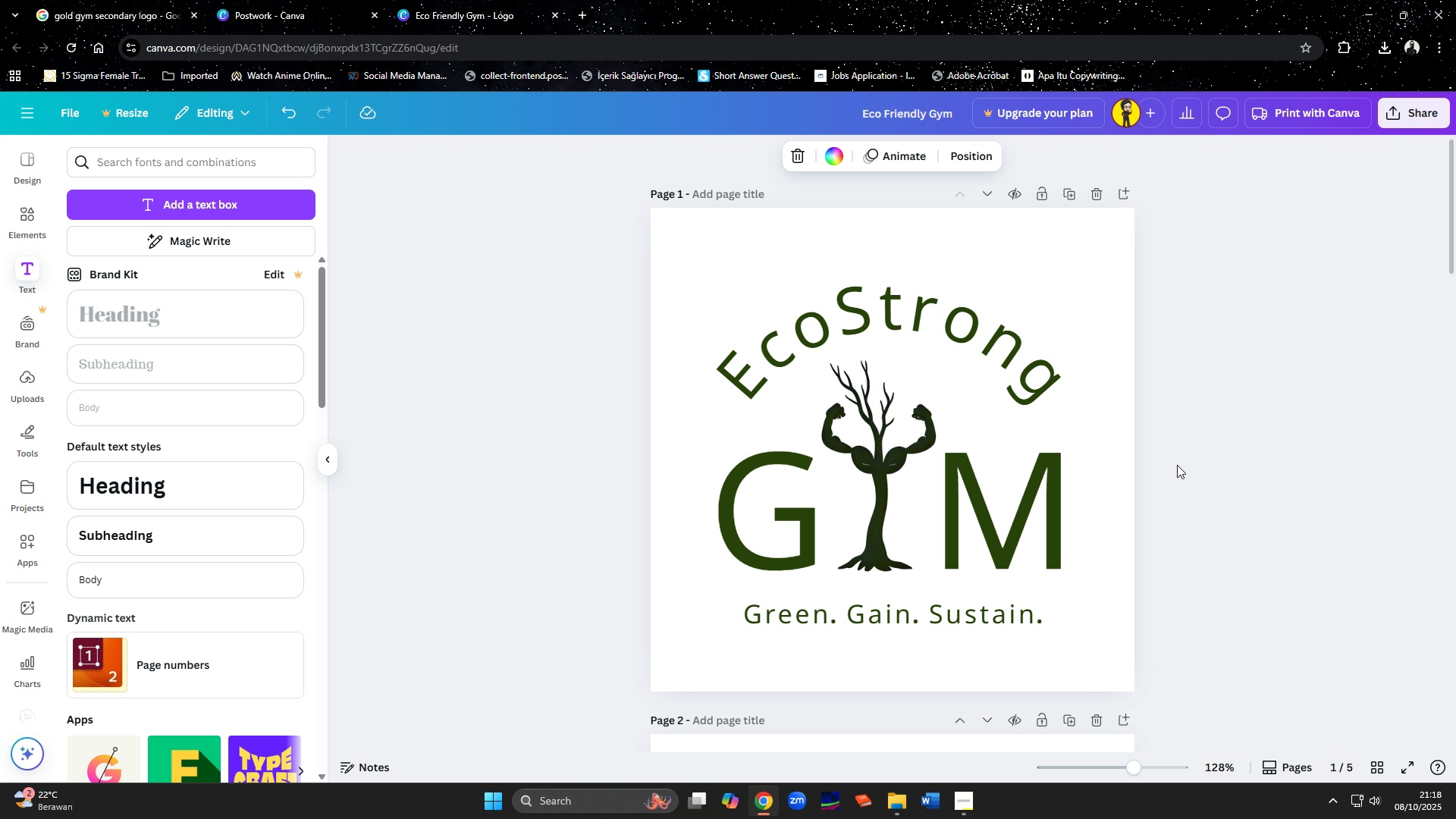 
mouse_move([782, 353])
 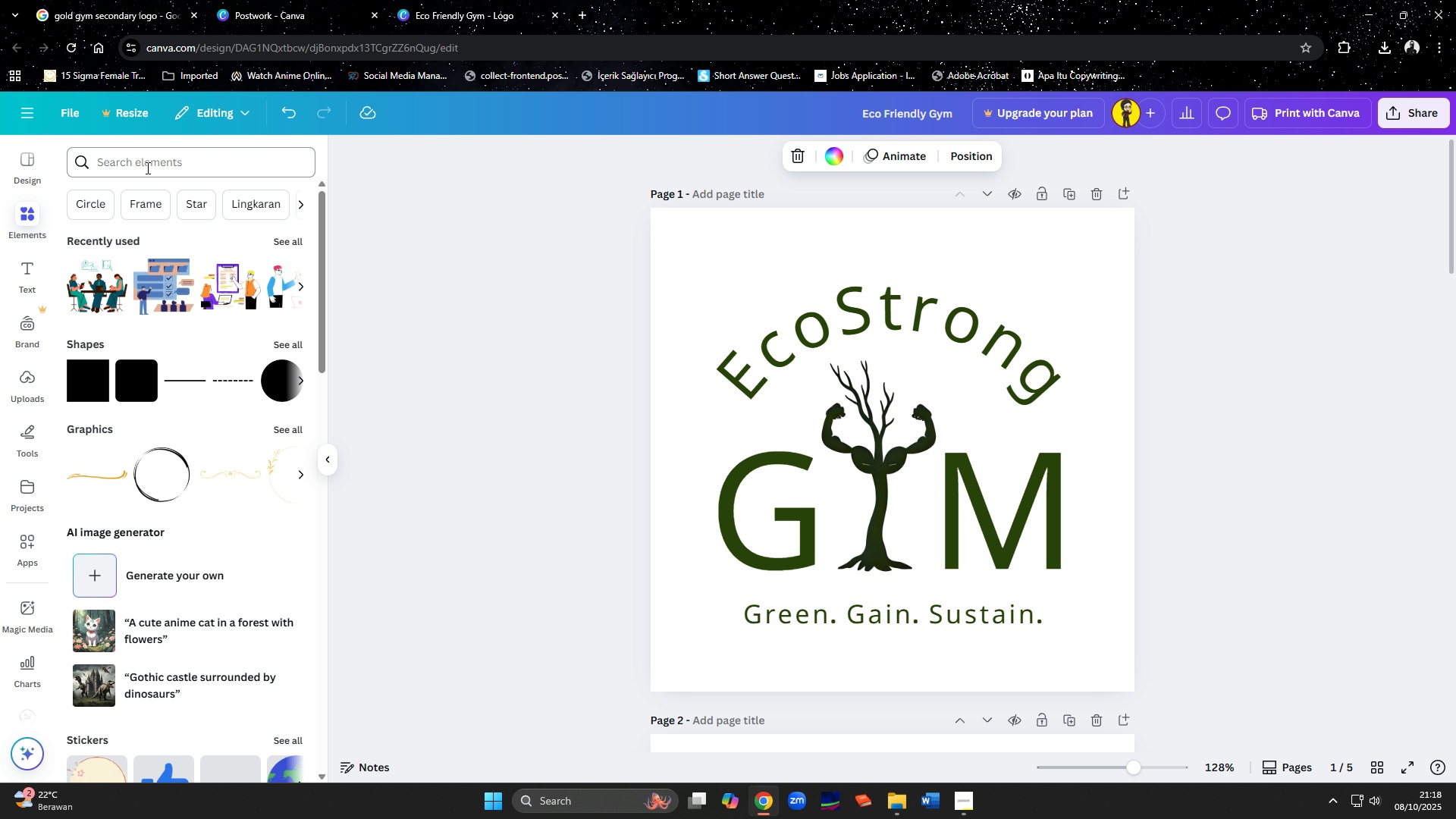 
type(ound)
 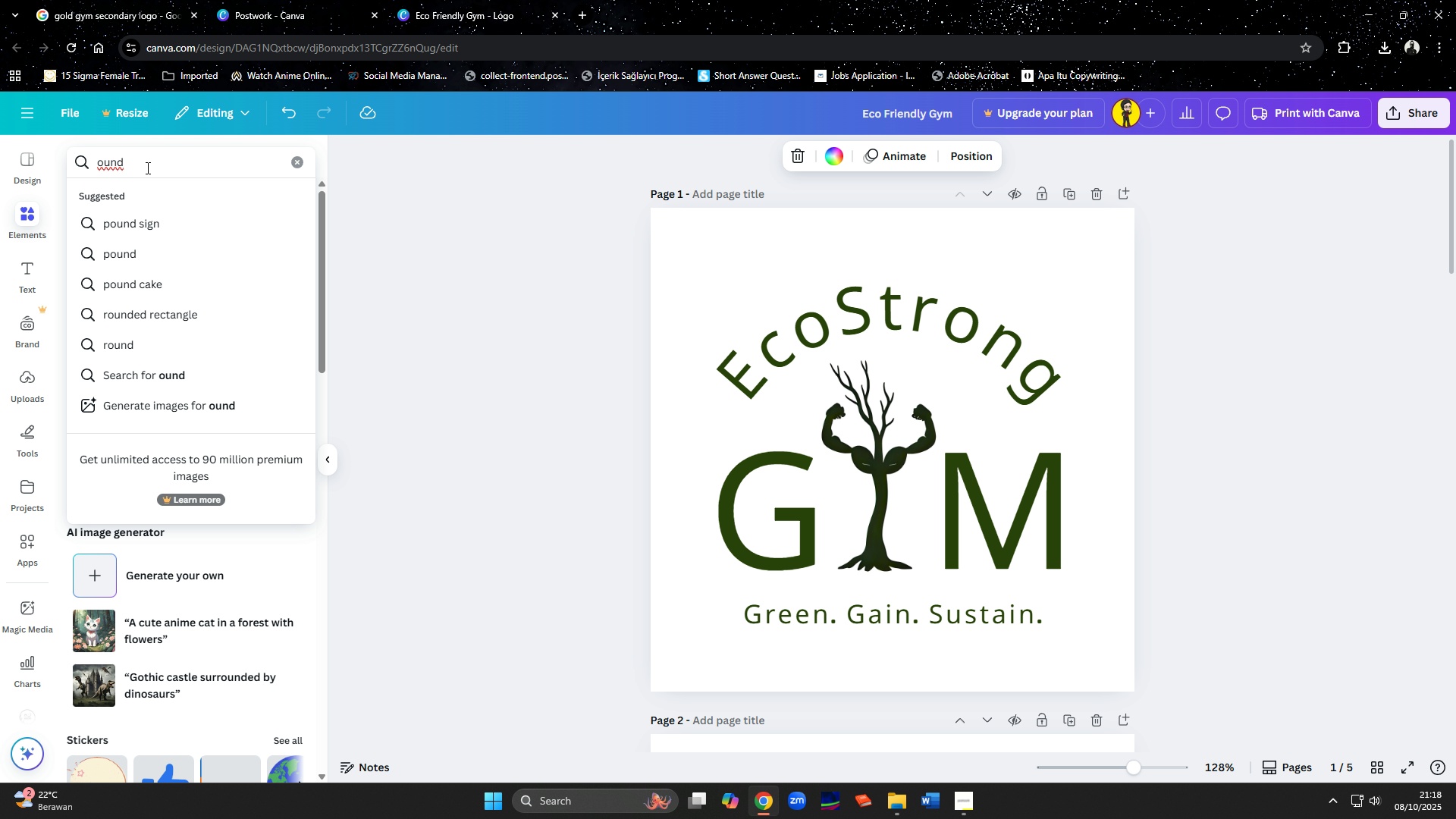 
key(ArrowLeft)
 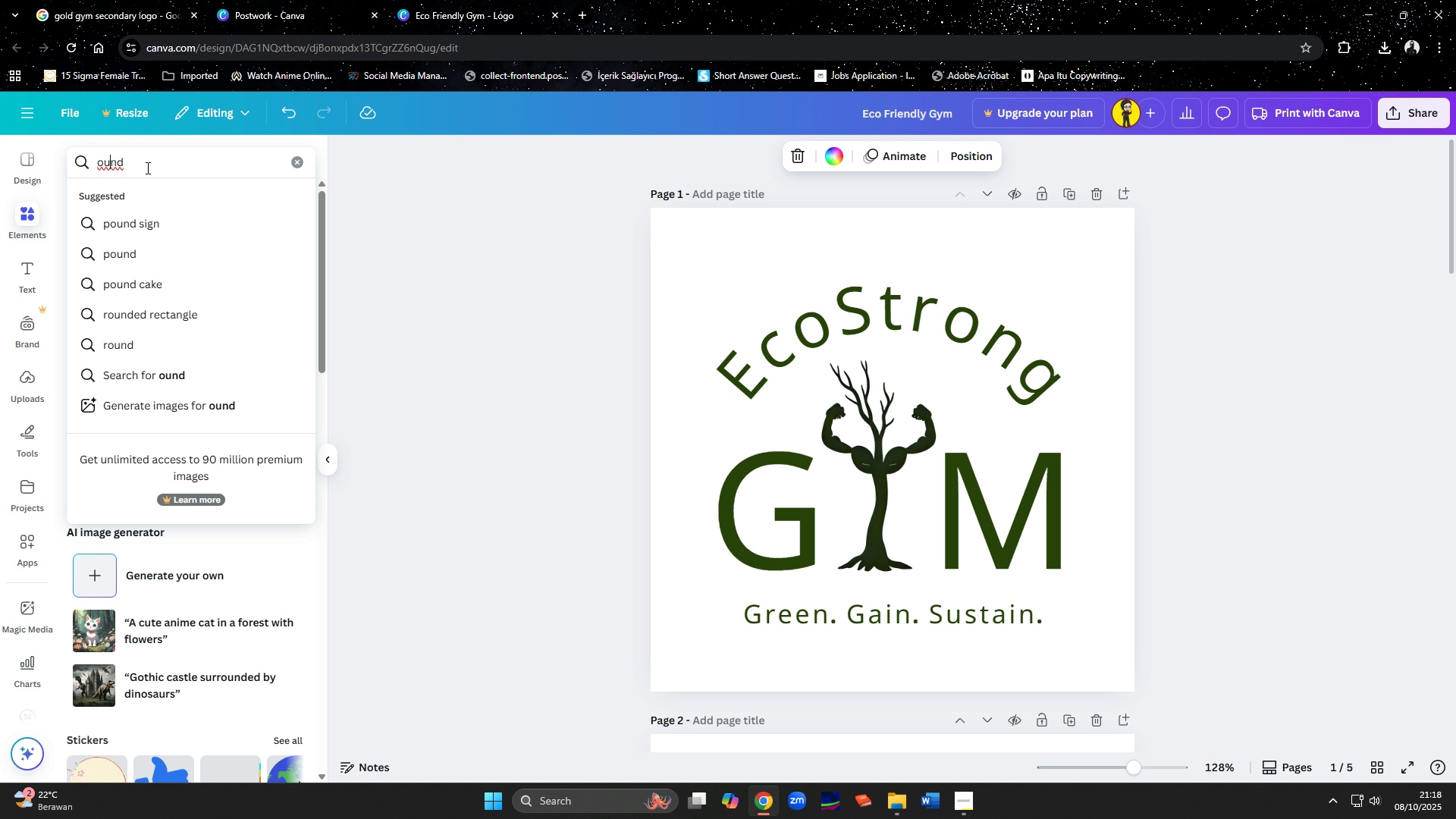 
key(ArrowLeft)
 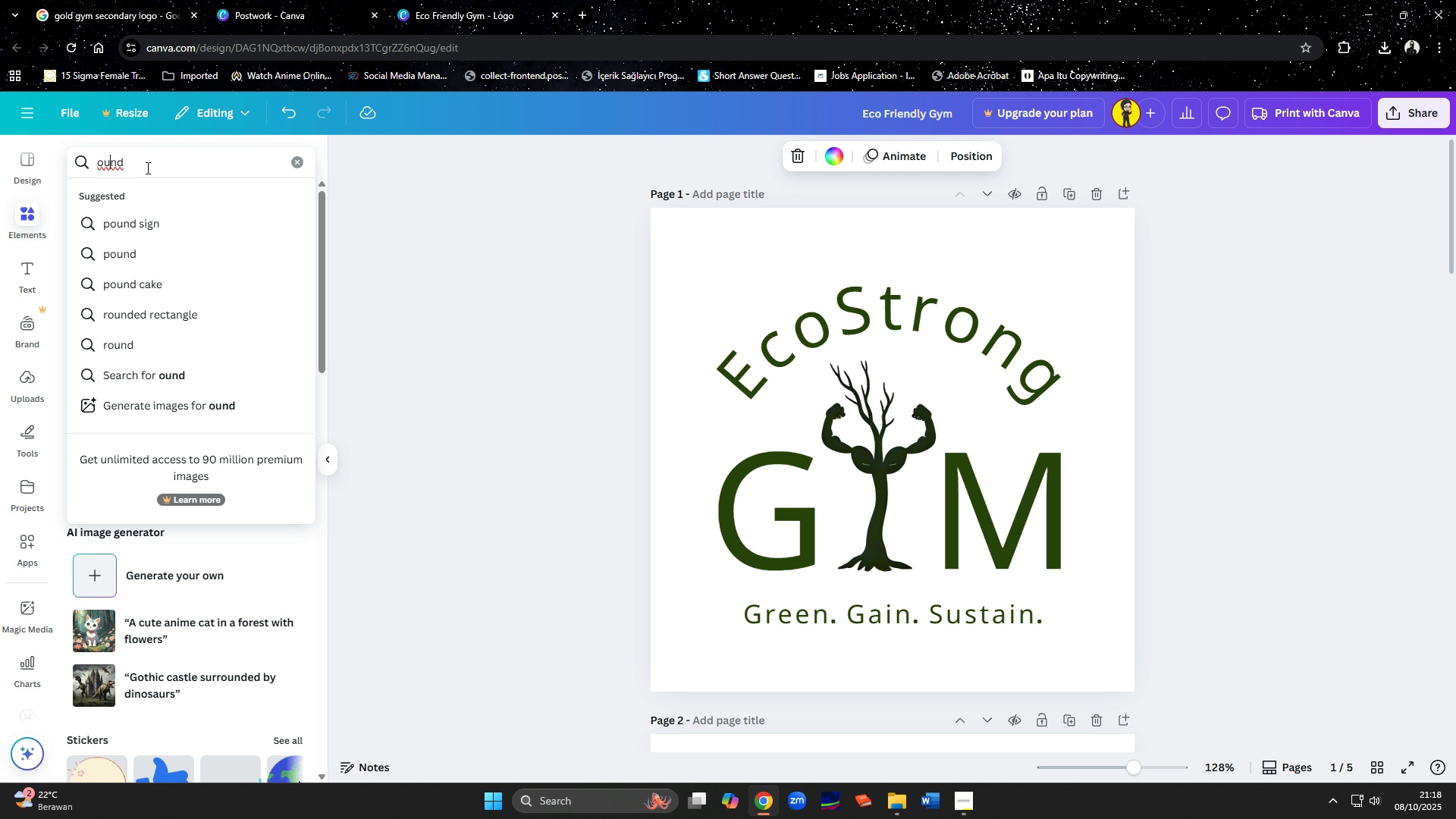 
key(ArrowLeft)
 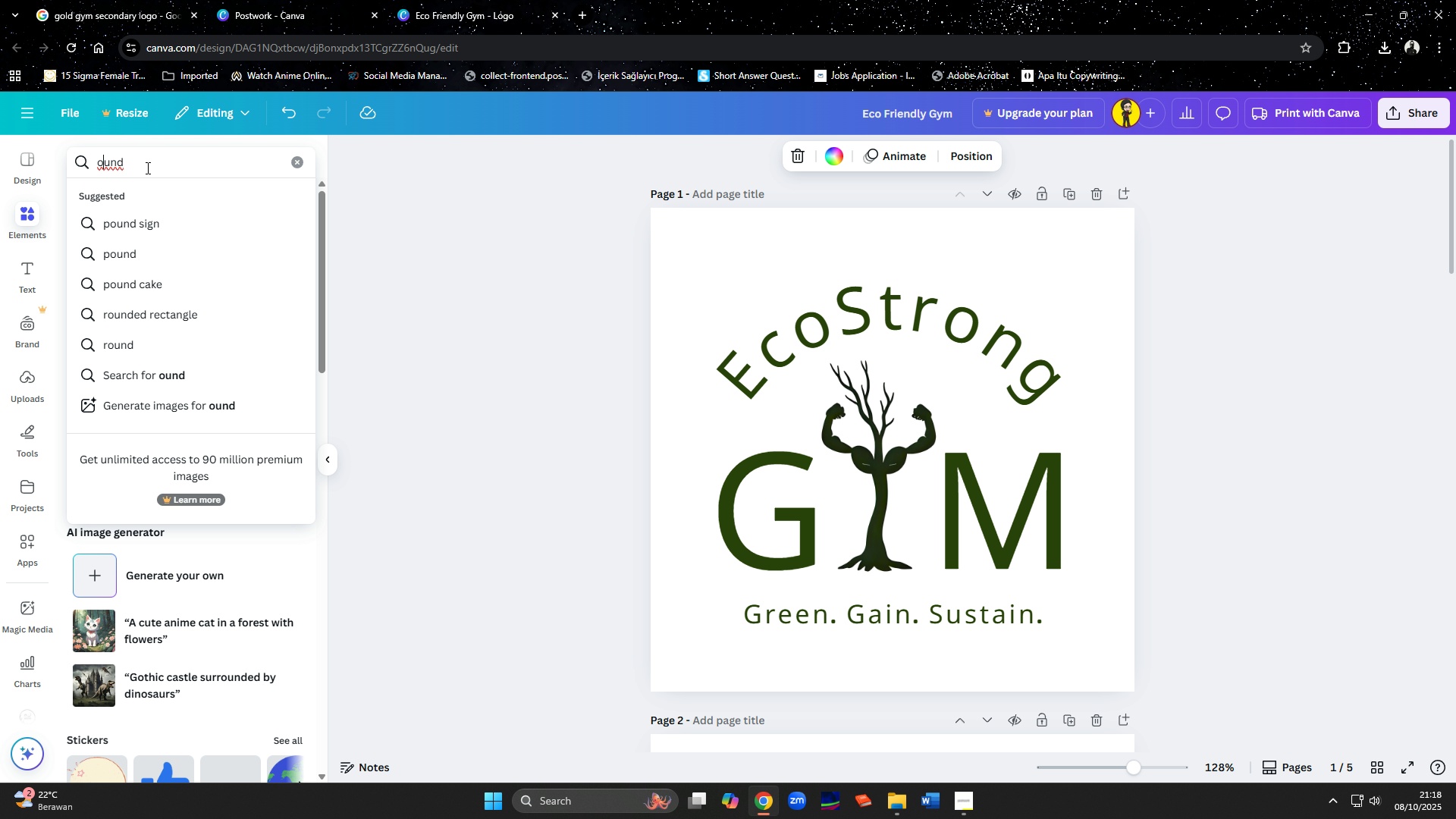 
key(ArrowLeft)
 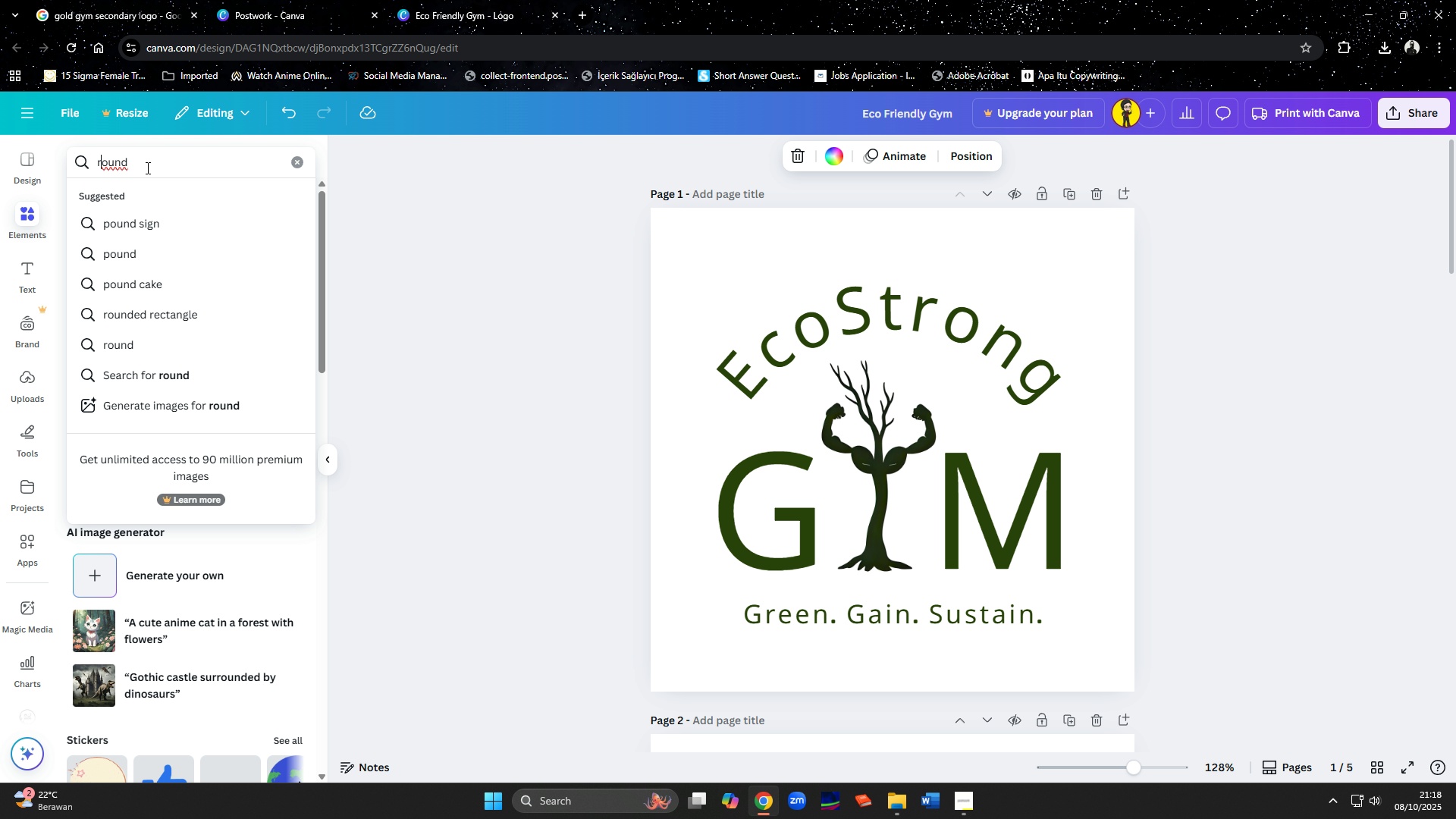 
key(R)
 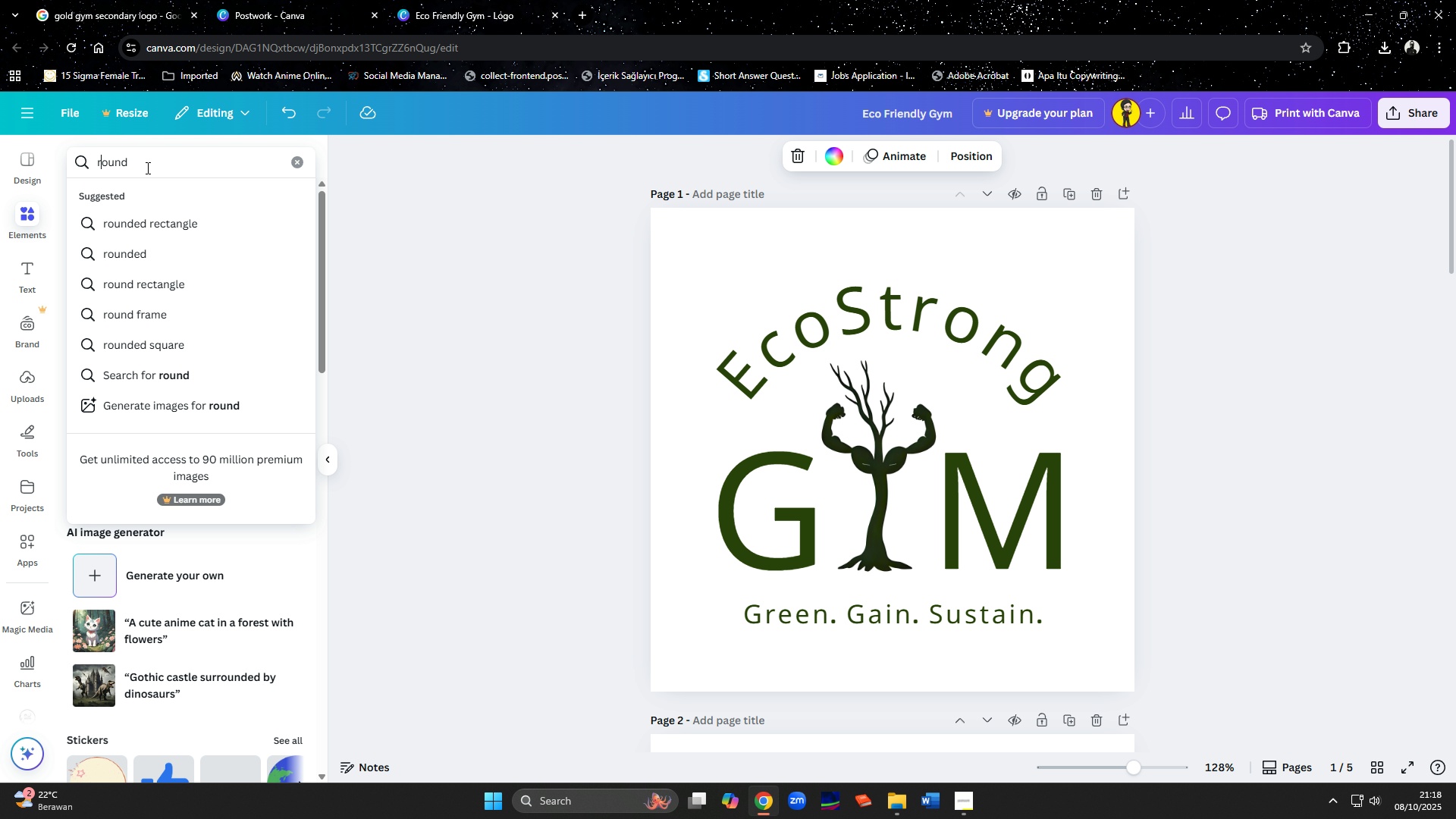 
key(Enter)
 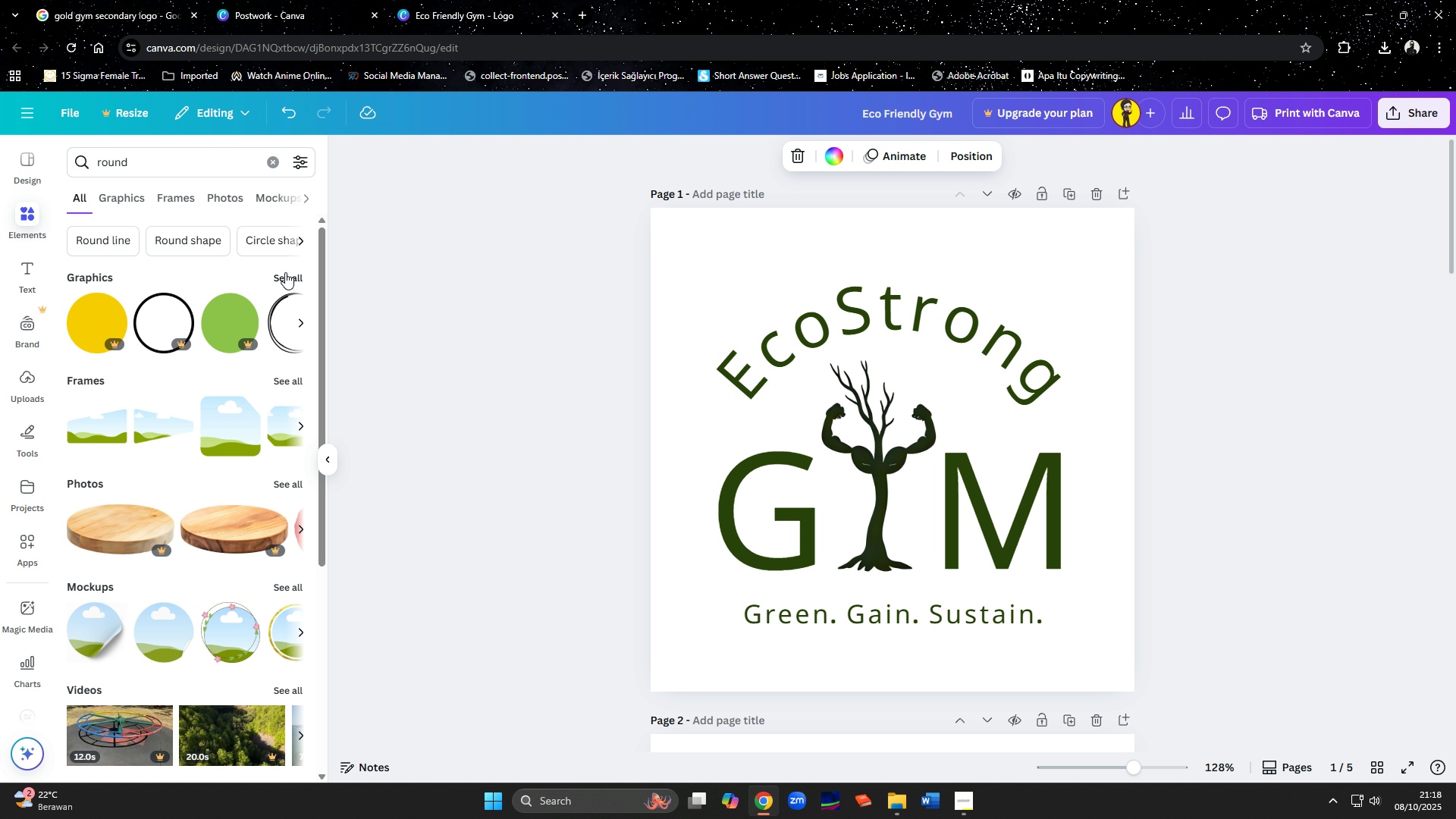 
wait(6.6)
 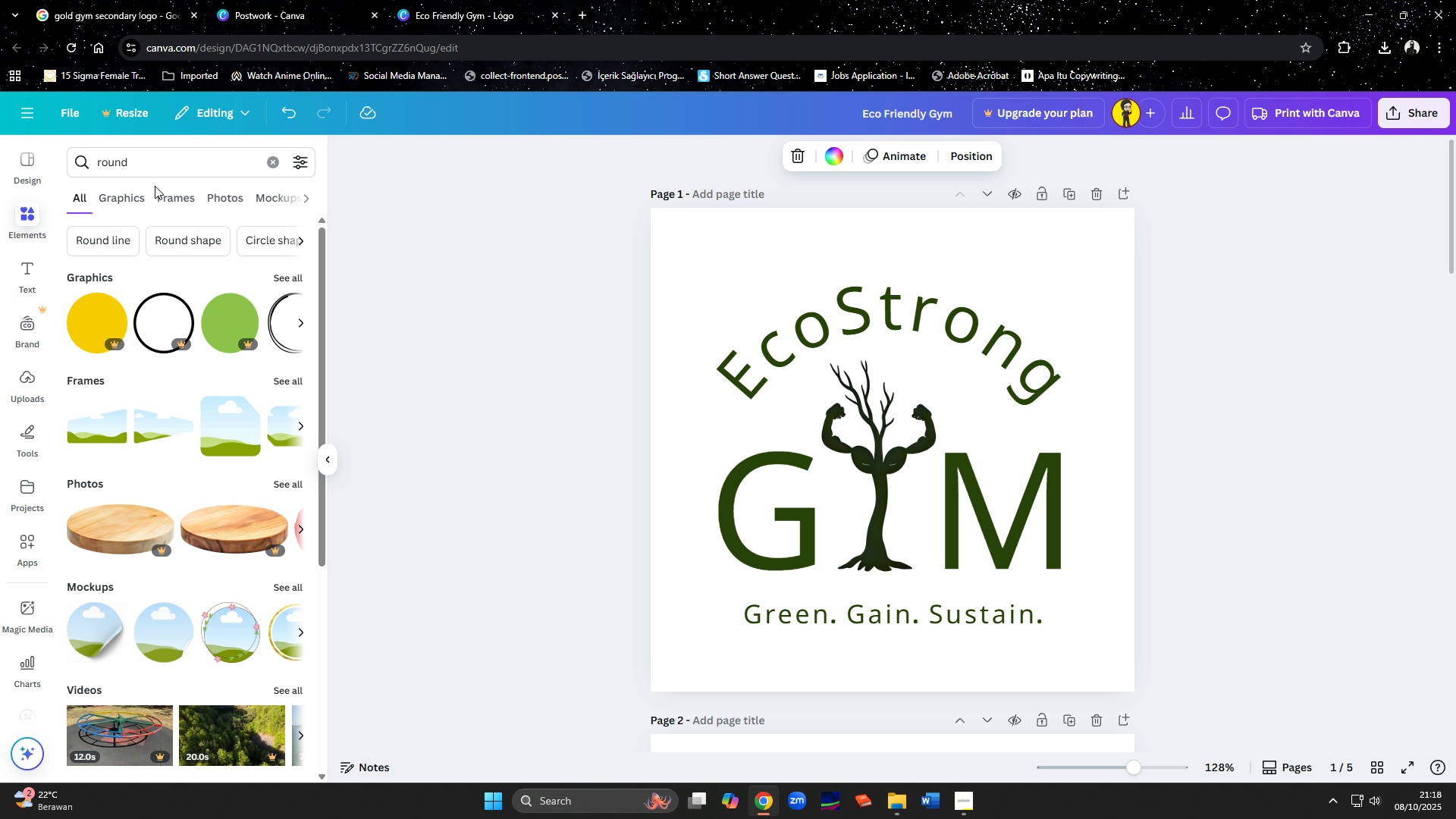 
left_click([285, 272])
 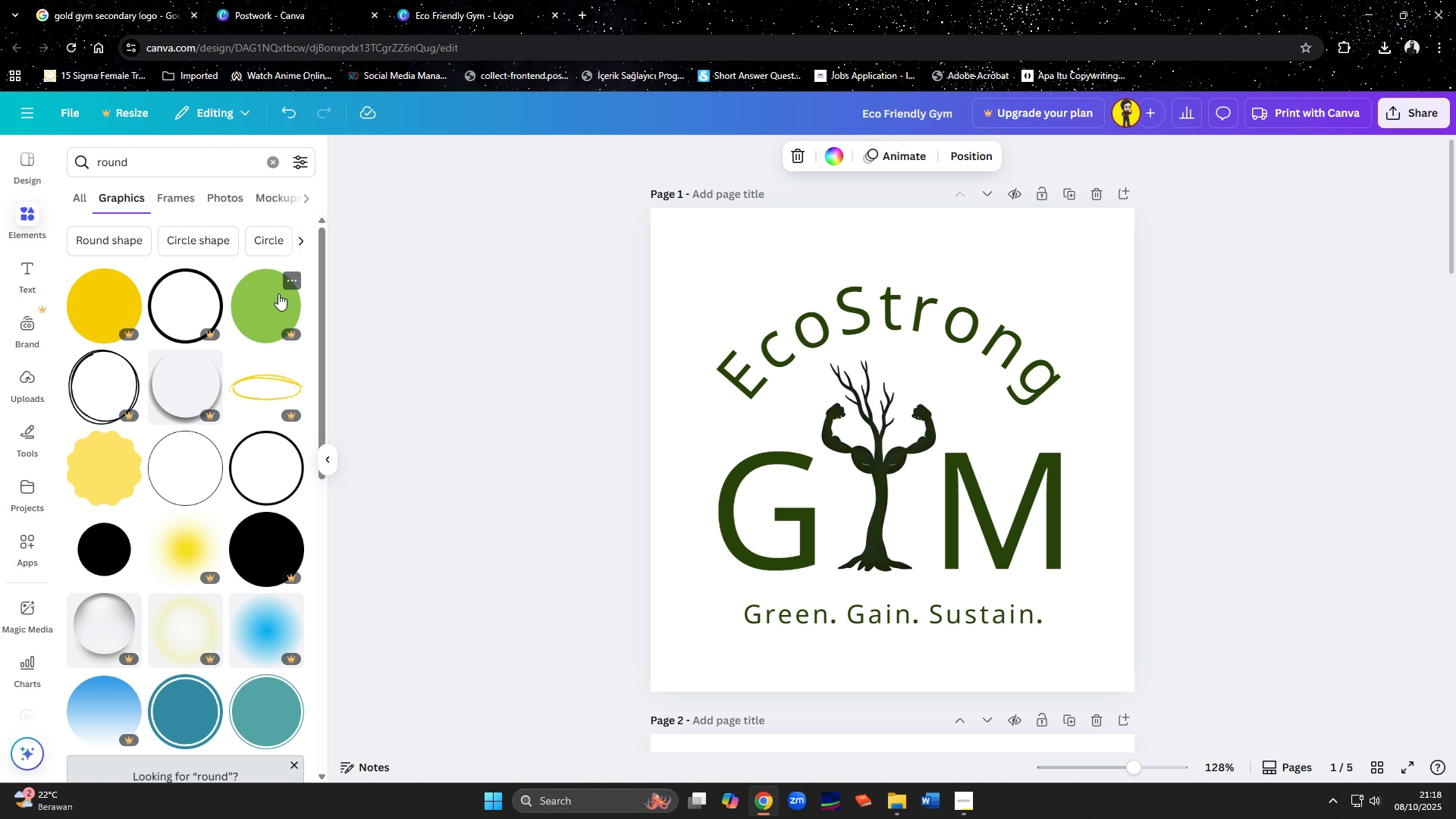 
left_click([268, 488])